 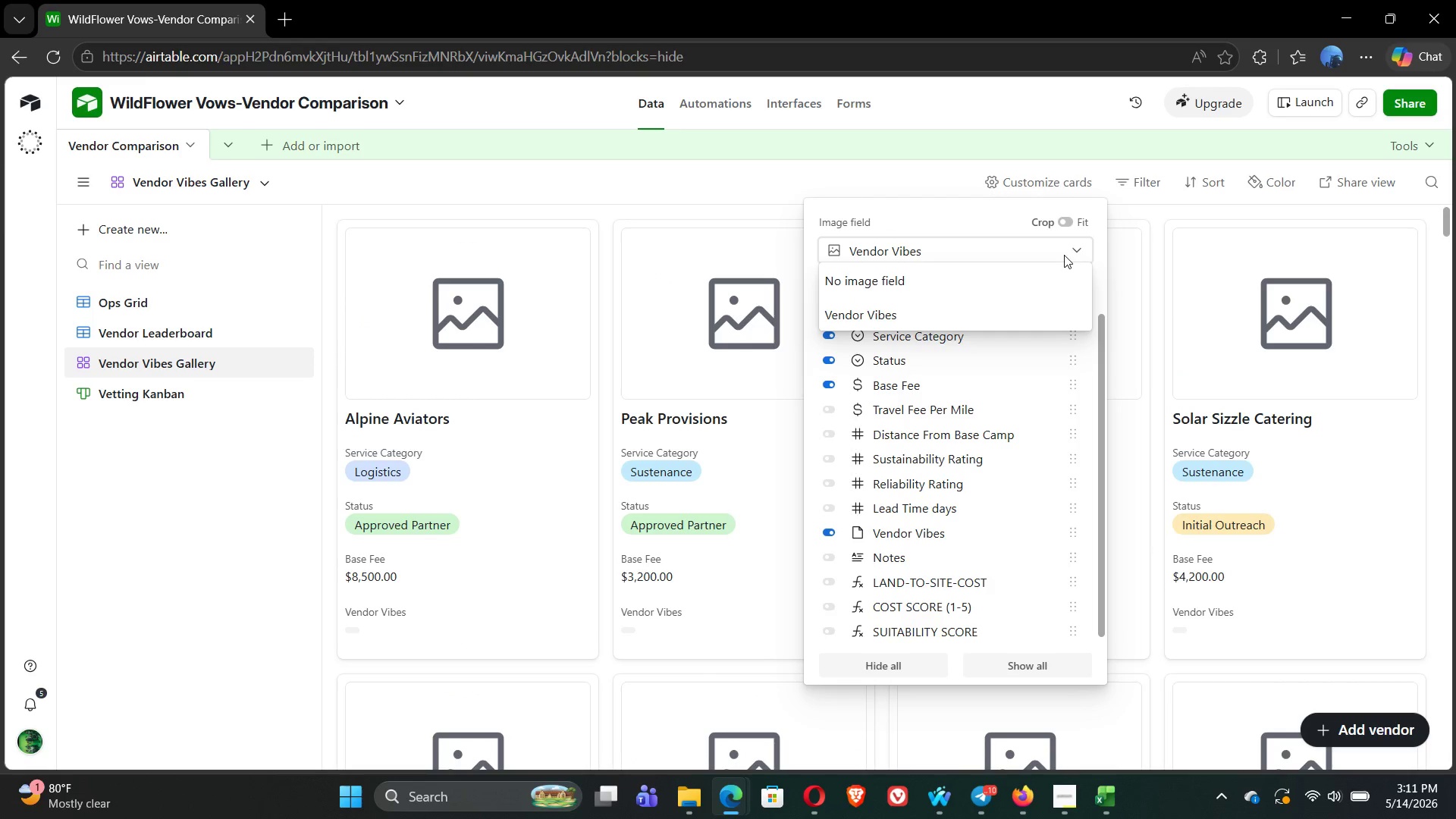 
left_click([1064, 255])
 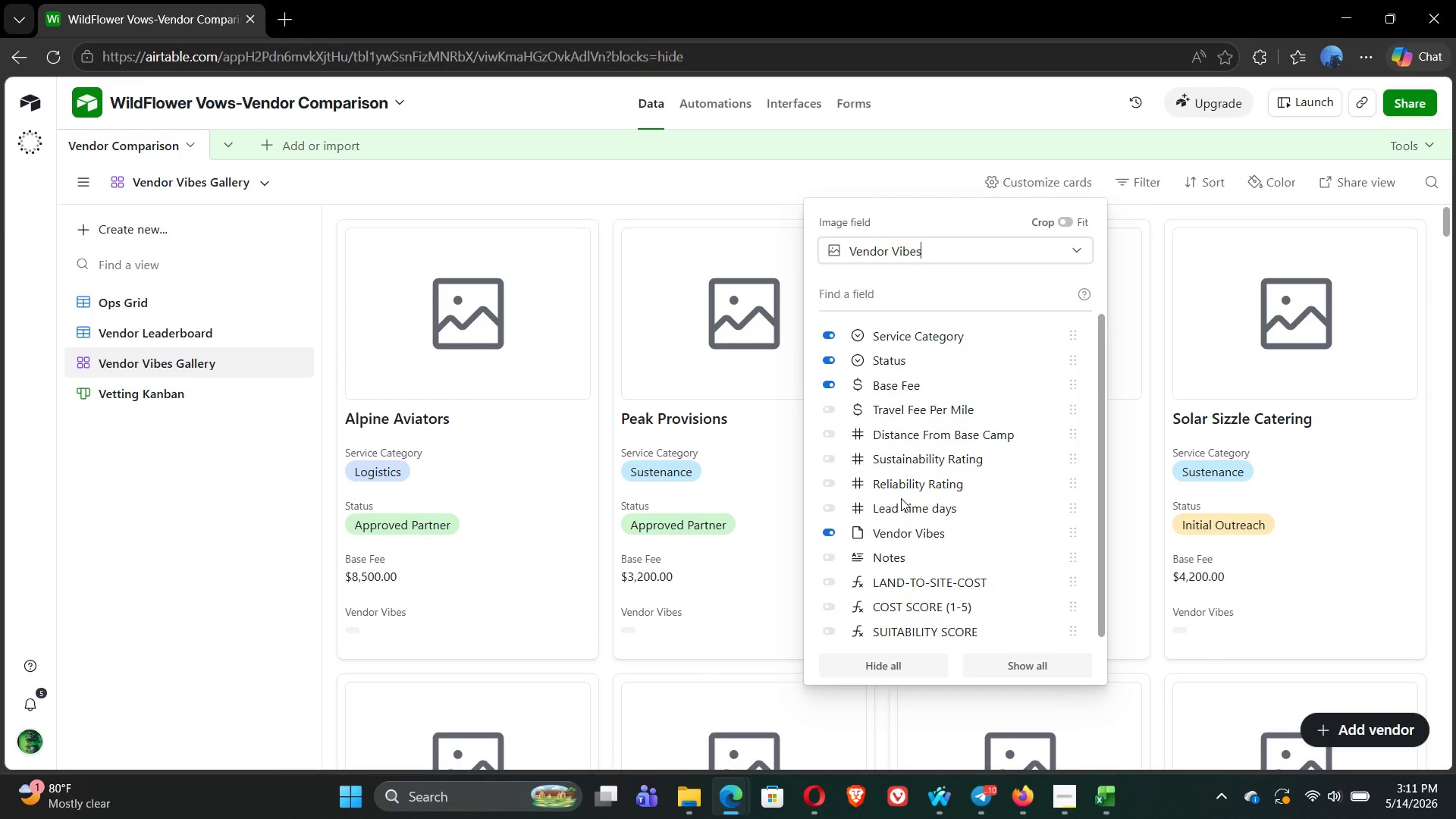 
left_click([828, 529])
 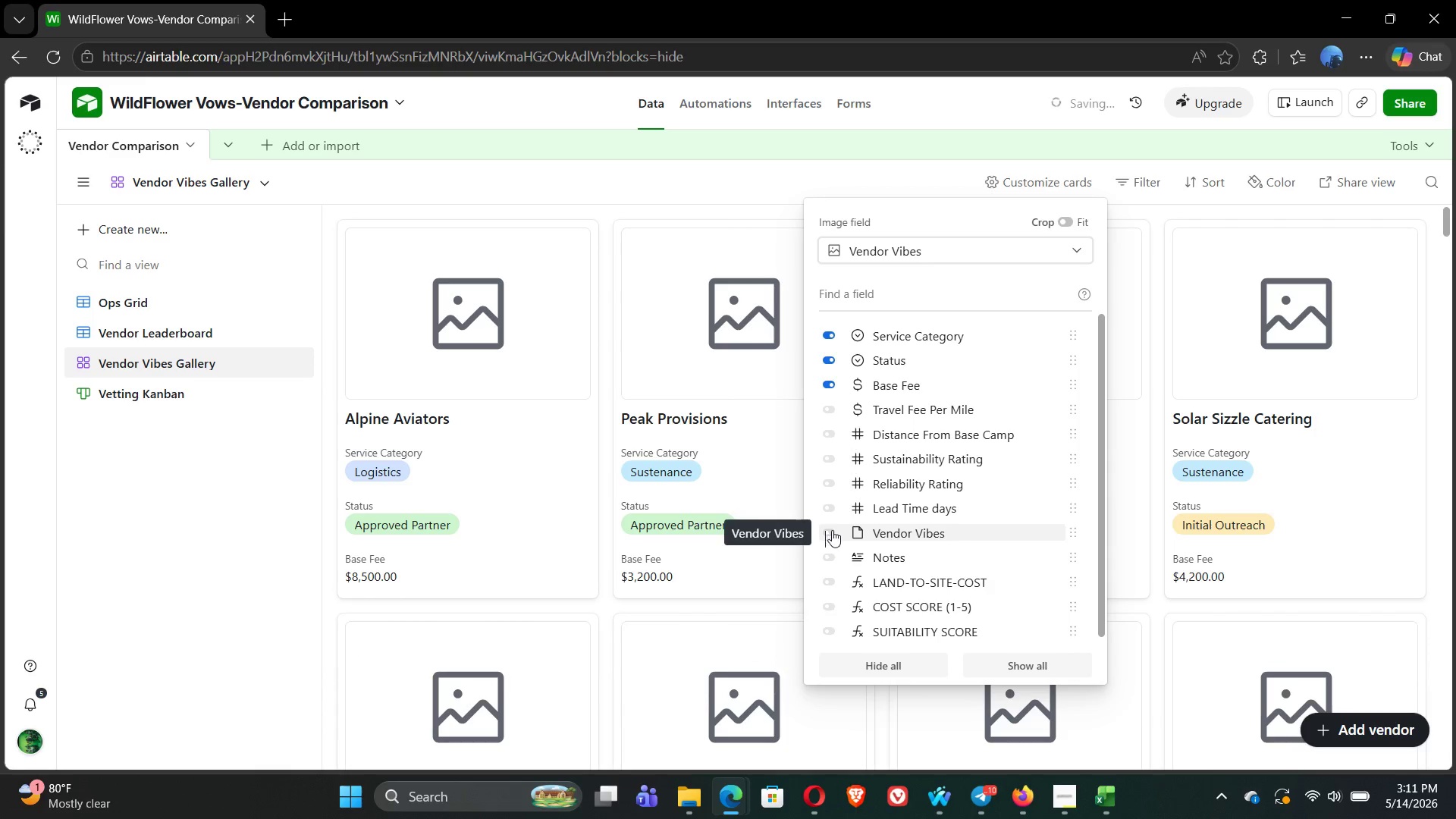 
left_click([838, 534])
 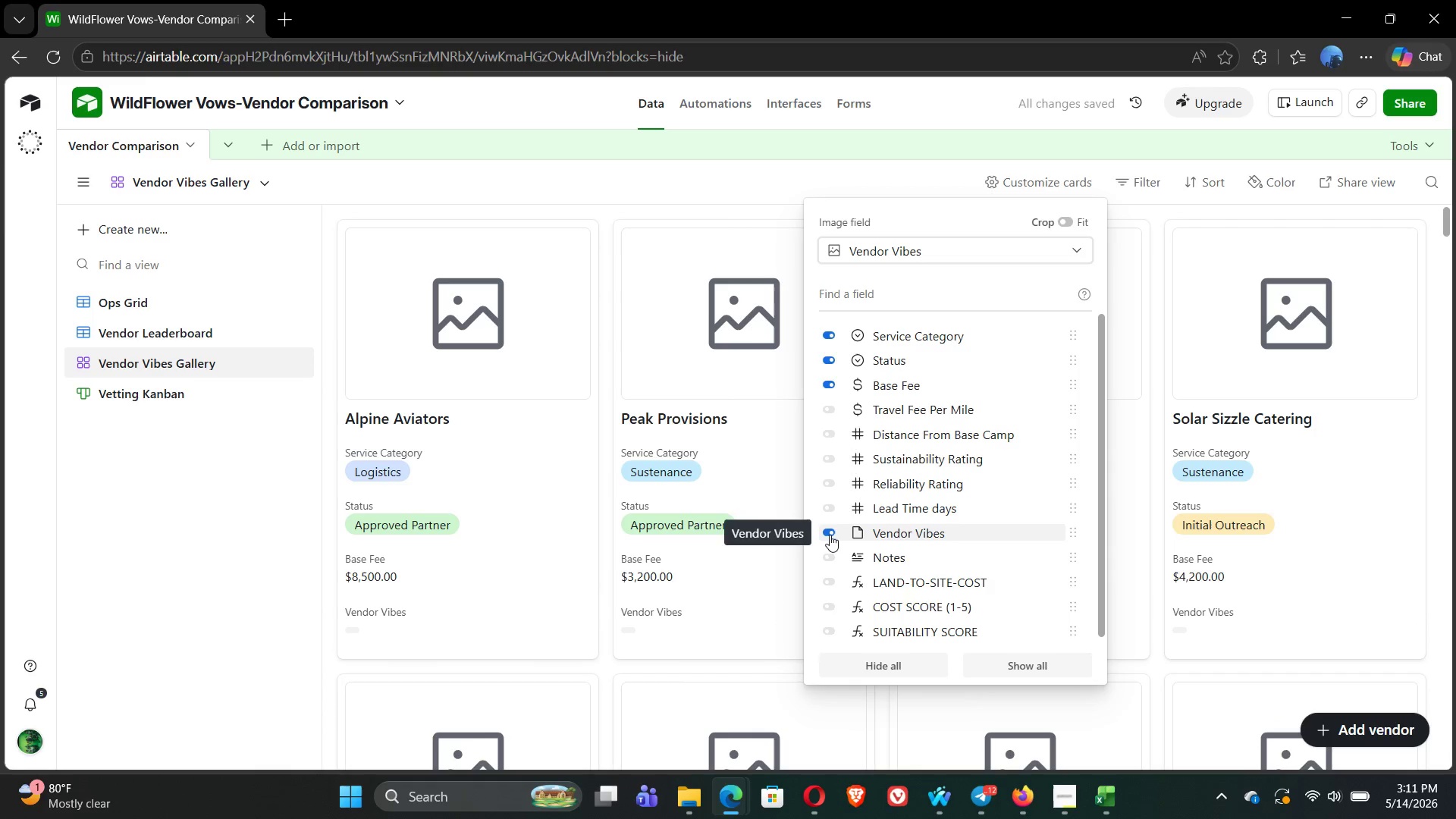 
left_click([825, 535])
 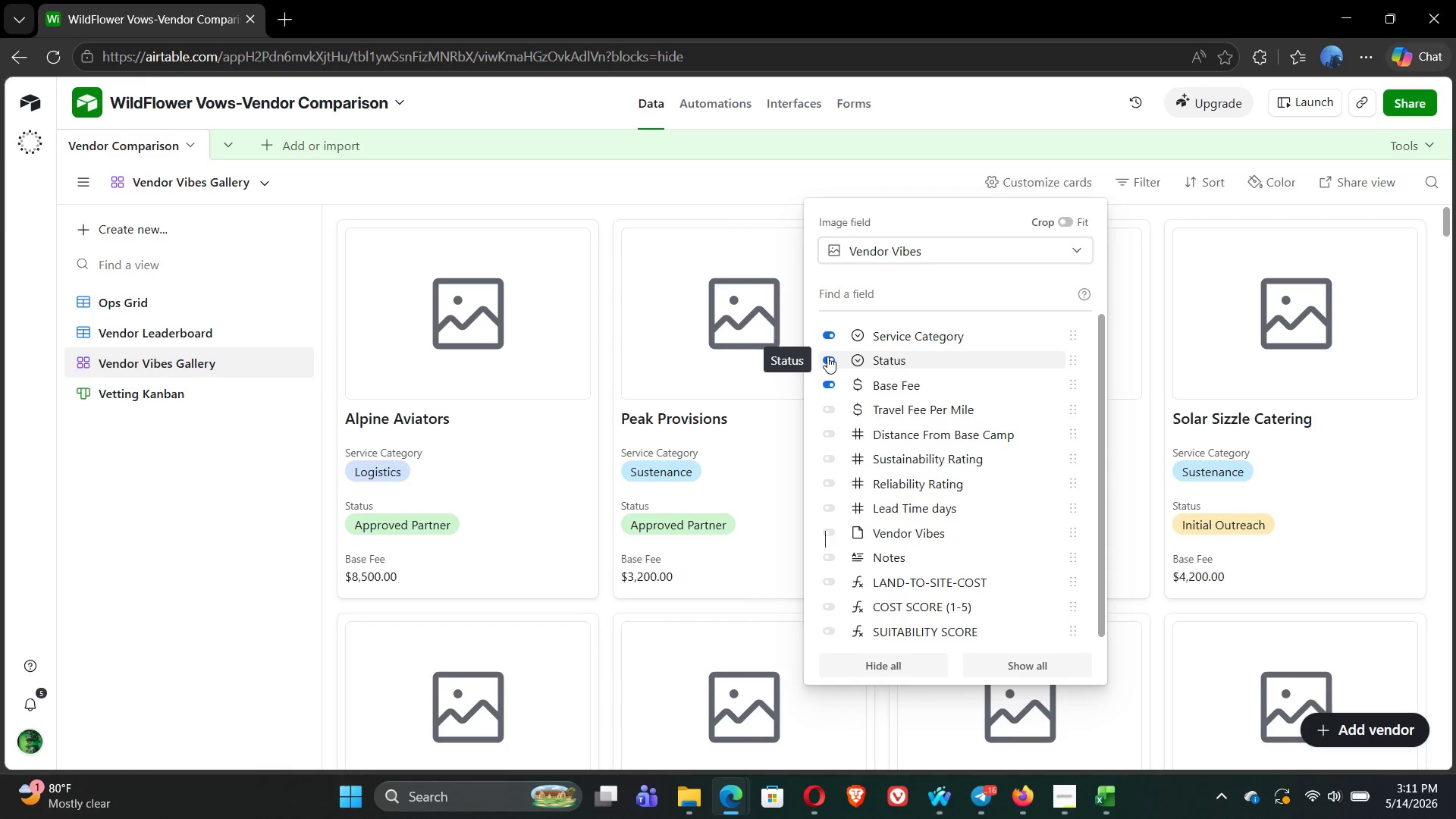 
wait(16.53)
 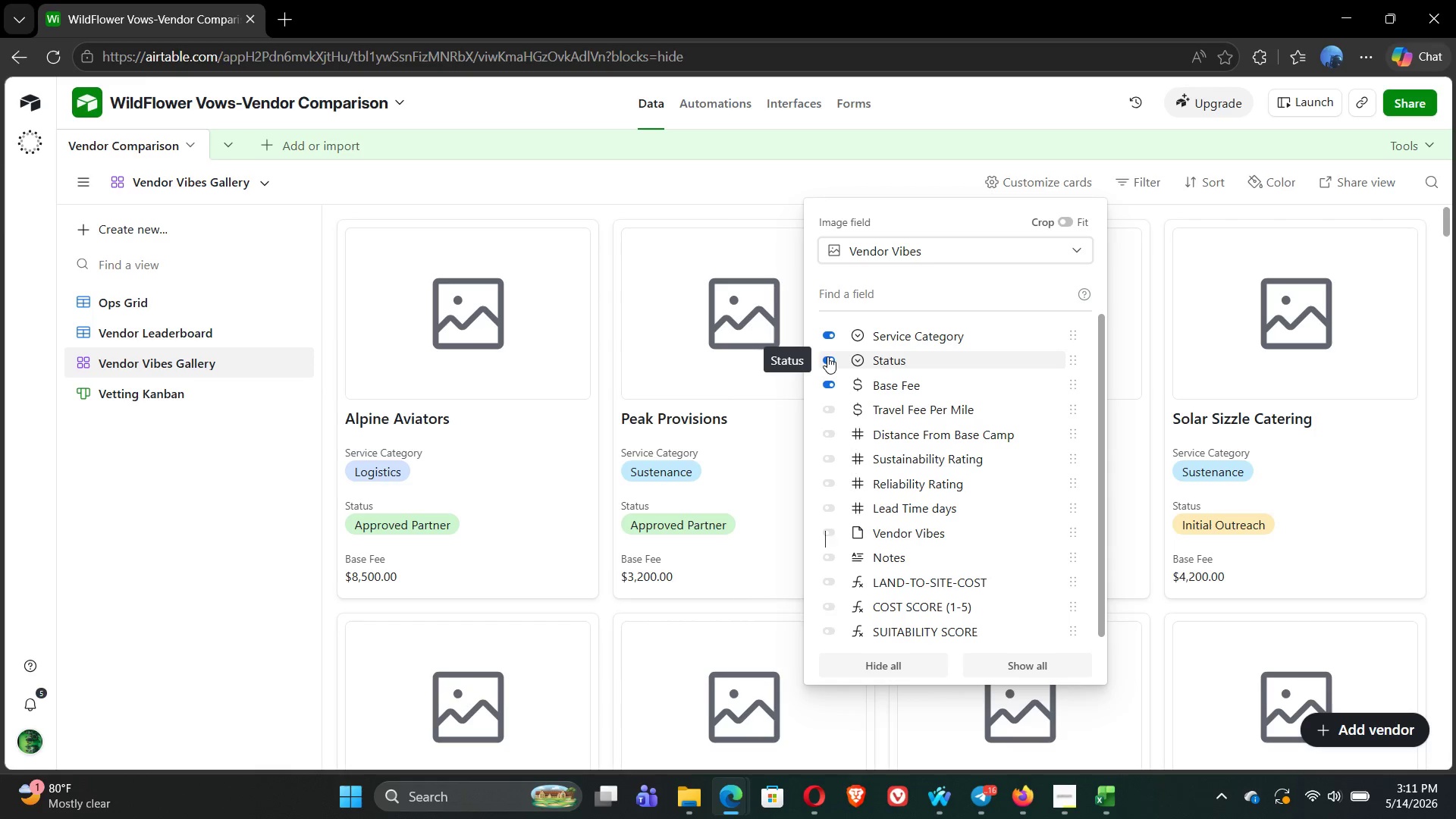 
left_click([548, 193])
 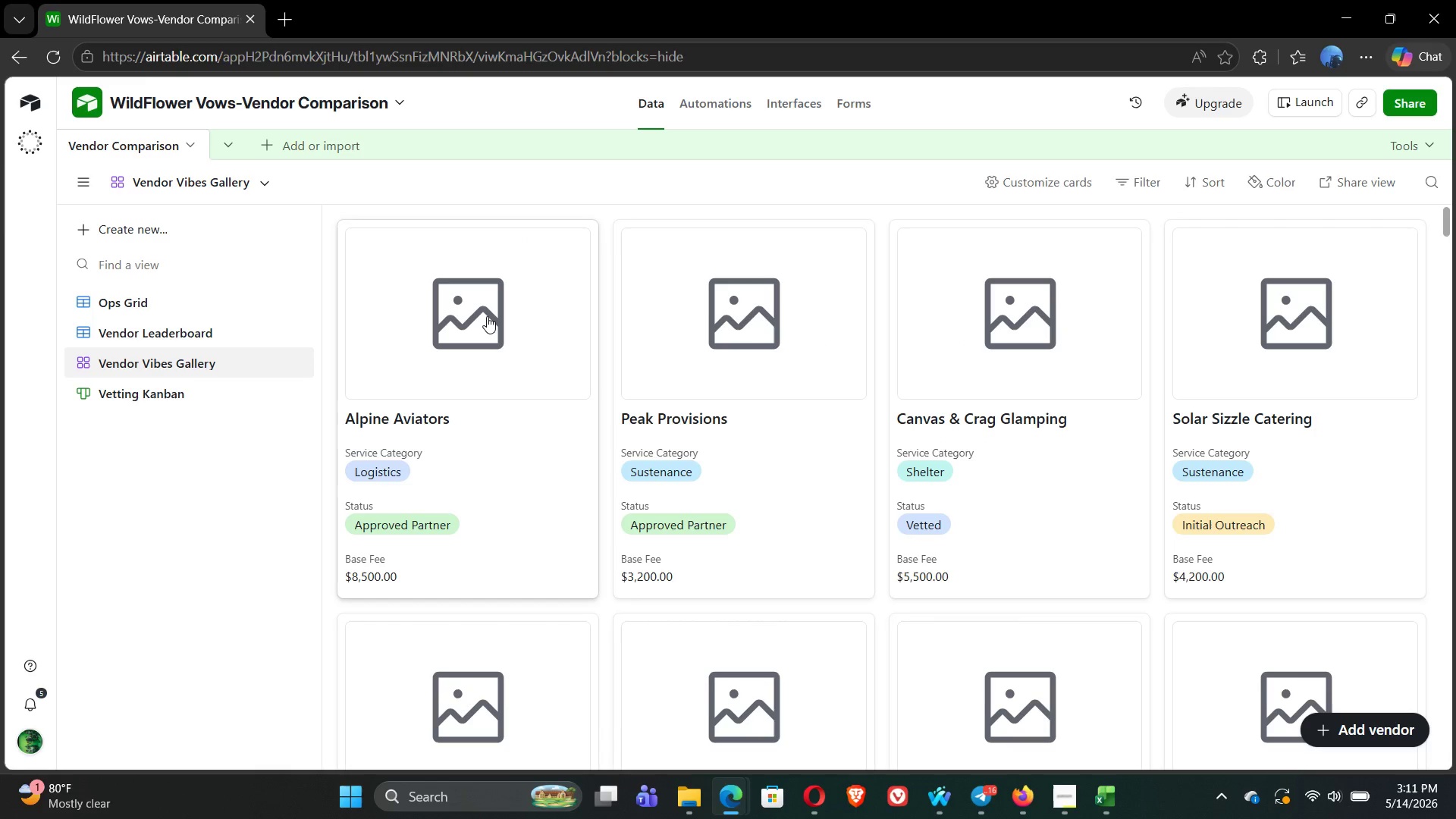 
left_click([487, 316])
 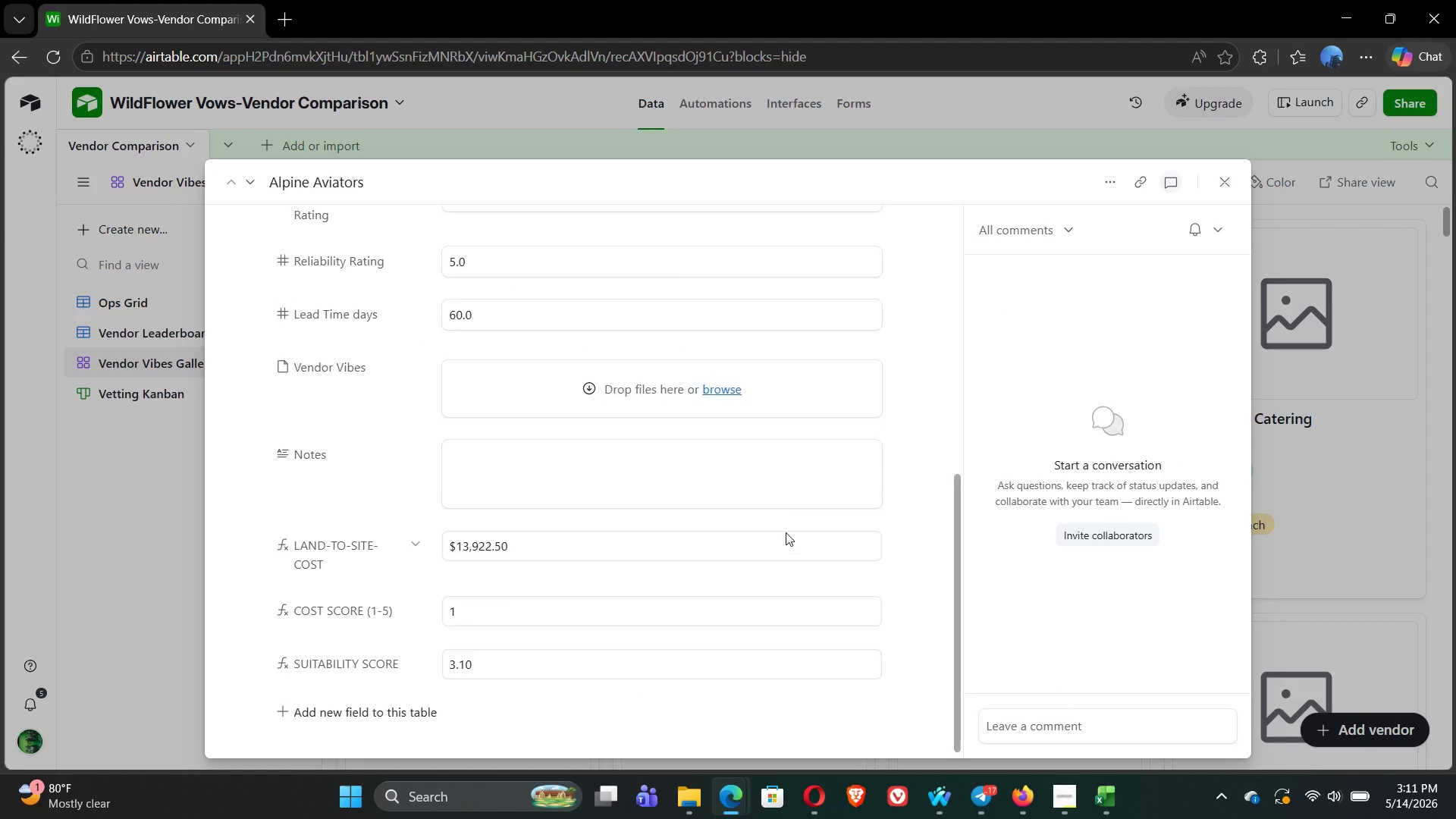 
wait(7.86)
 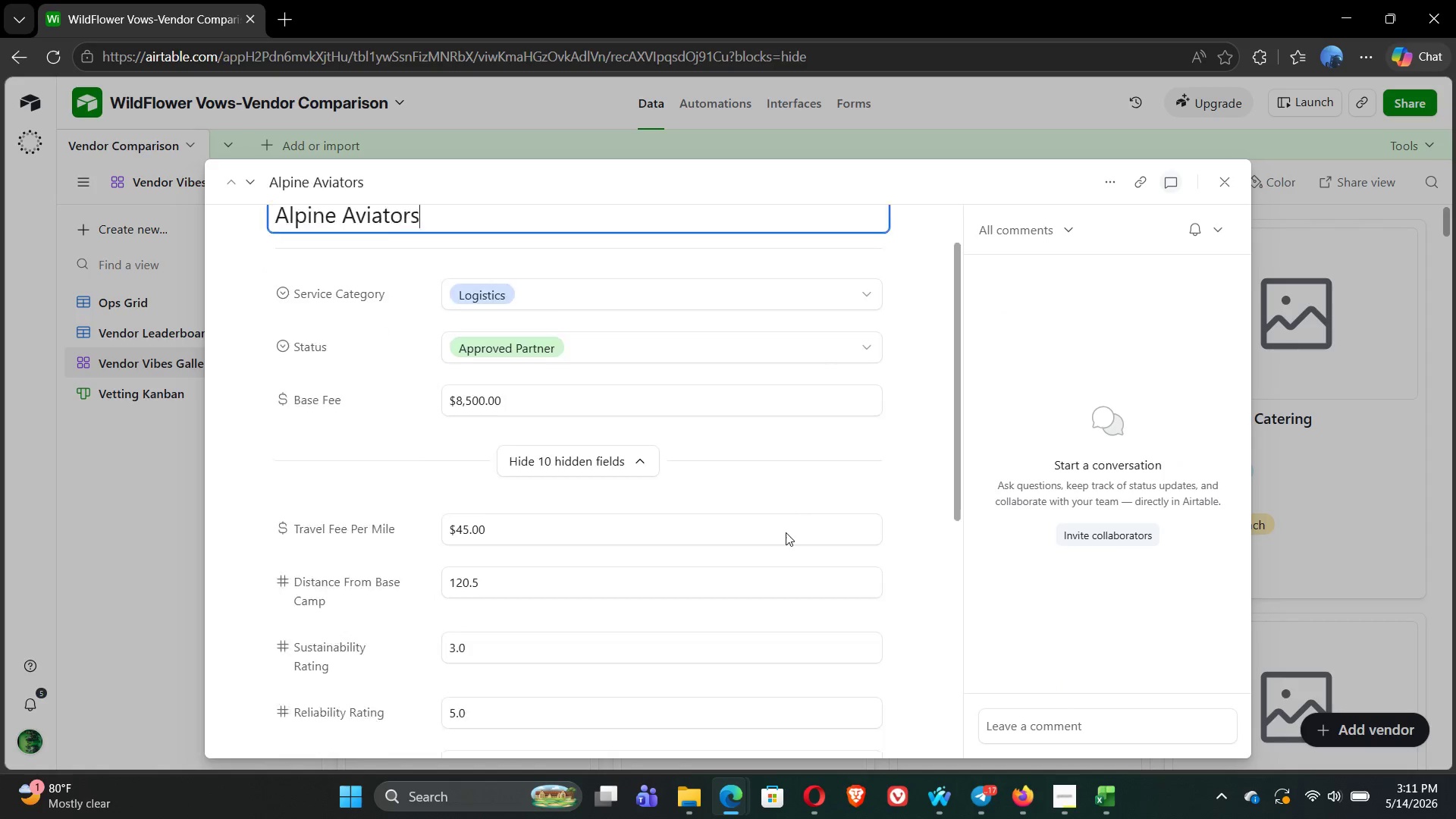 
left_click([717, 450])
 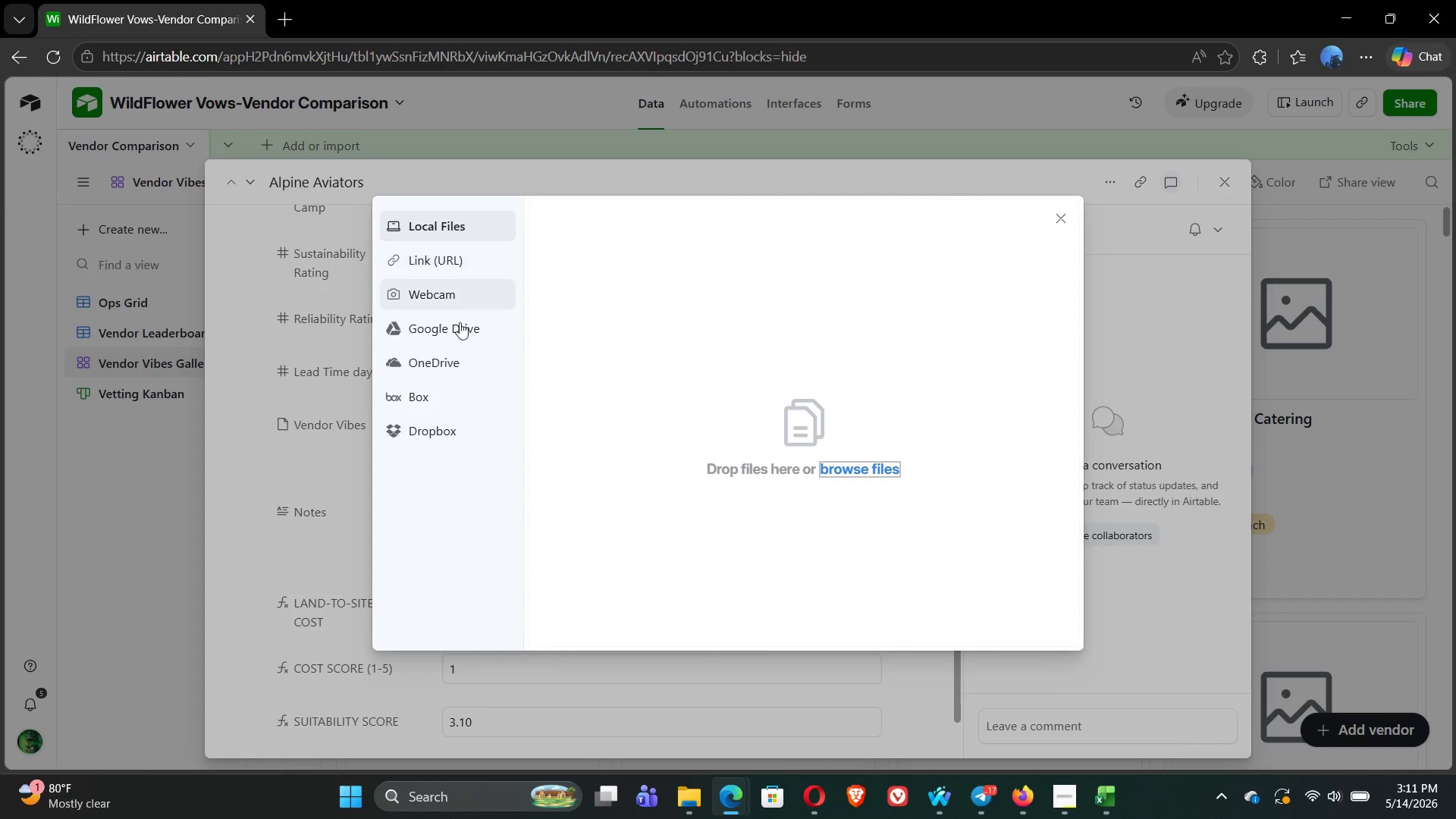 
wait(8.61)
 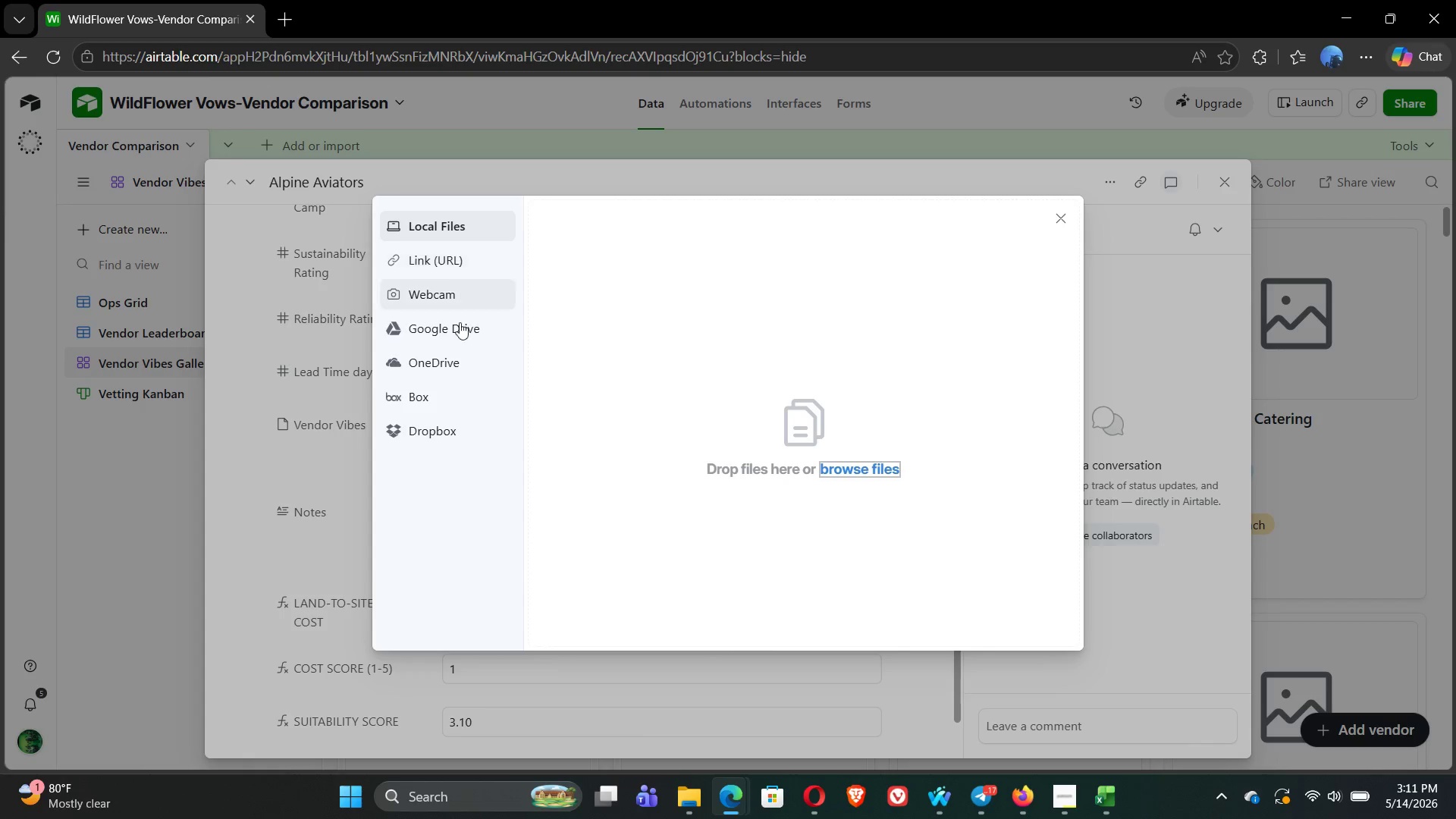 
left_click([873, 475])
 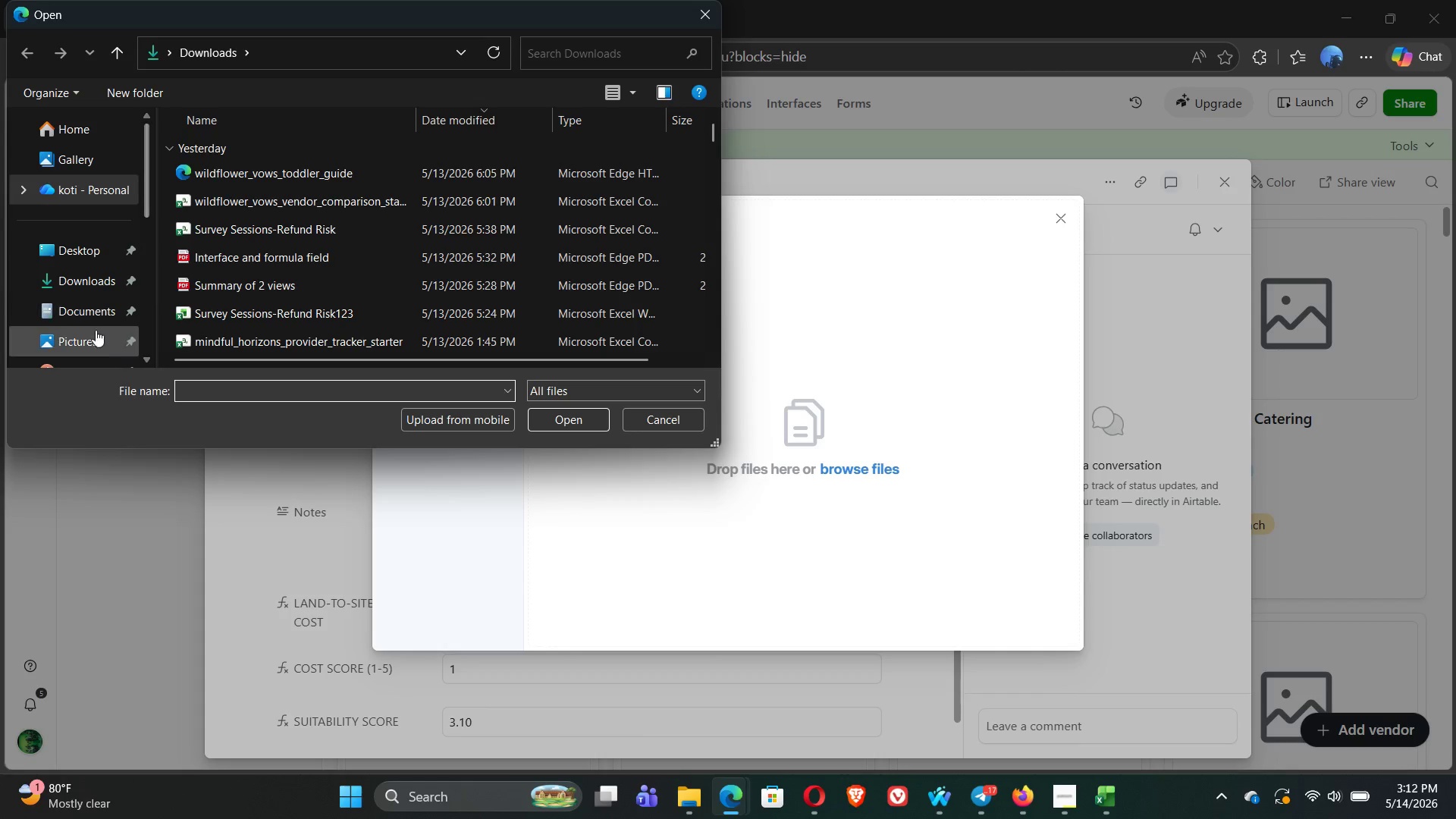 
left_click([93, 334])
 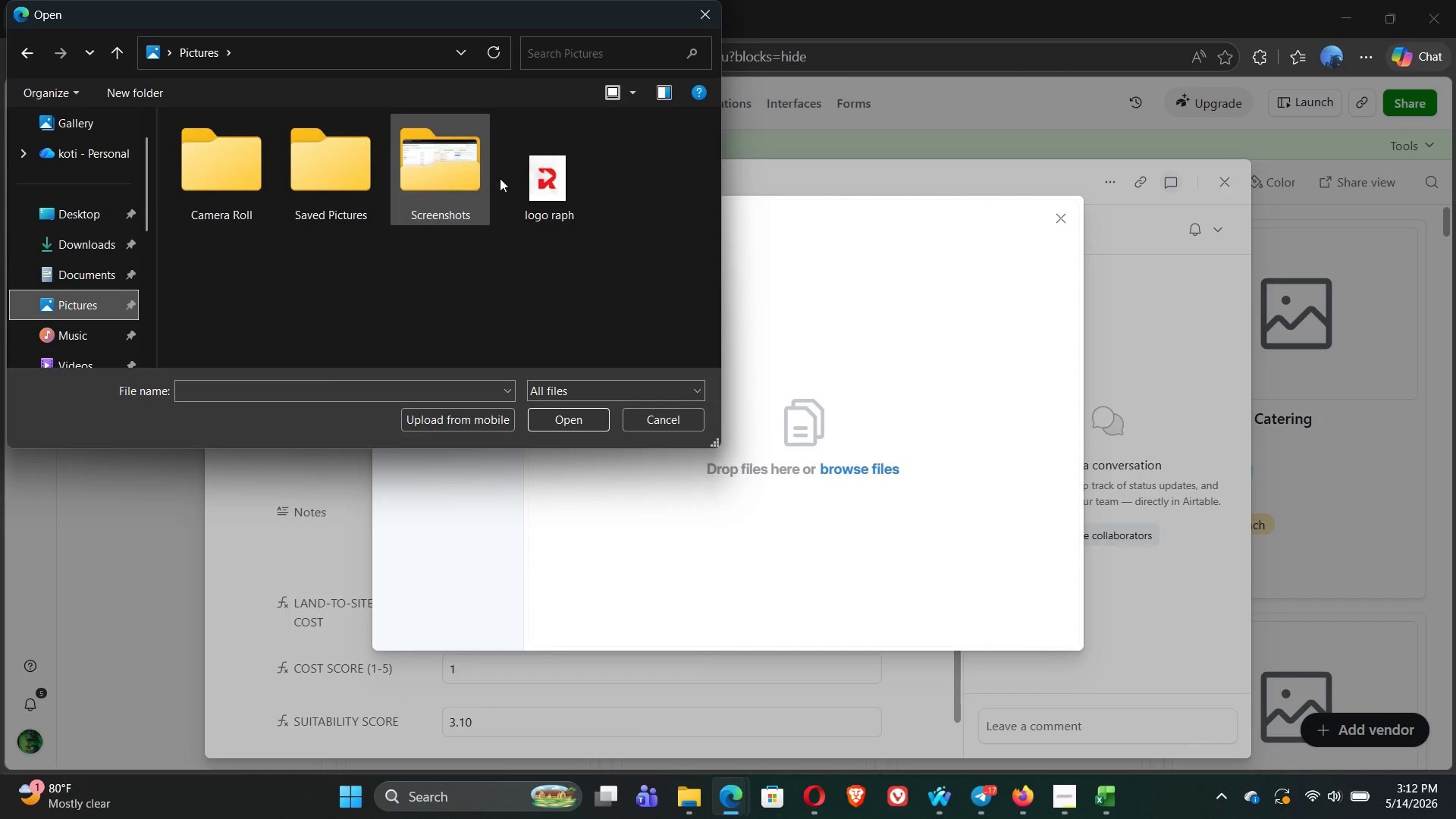 
left_click([564, 164])
 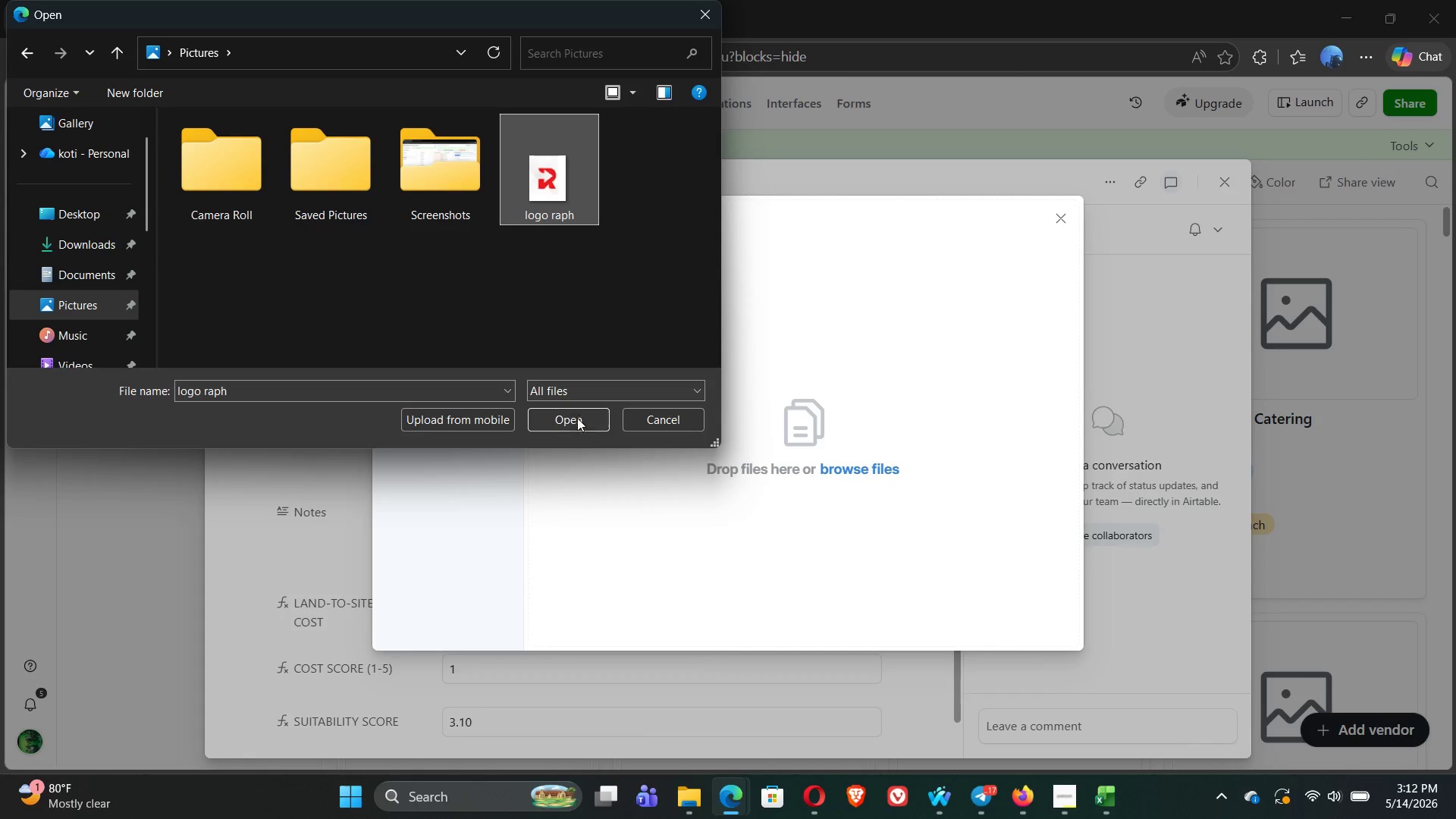 
left_click([575, 419])
 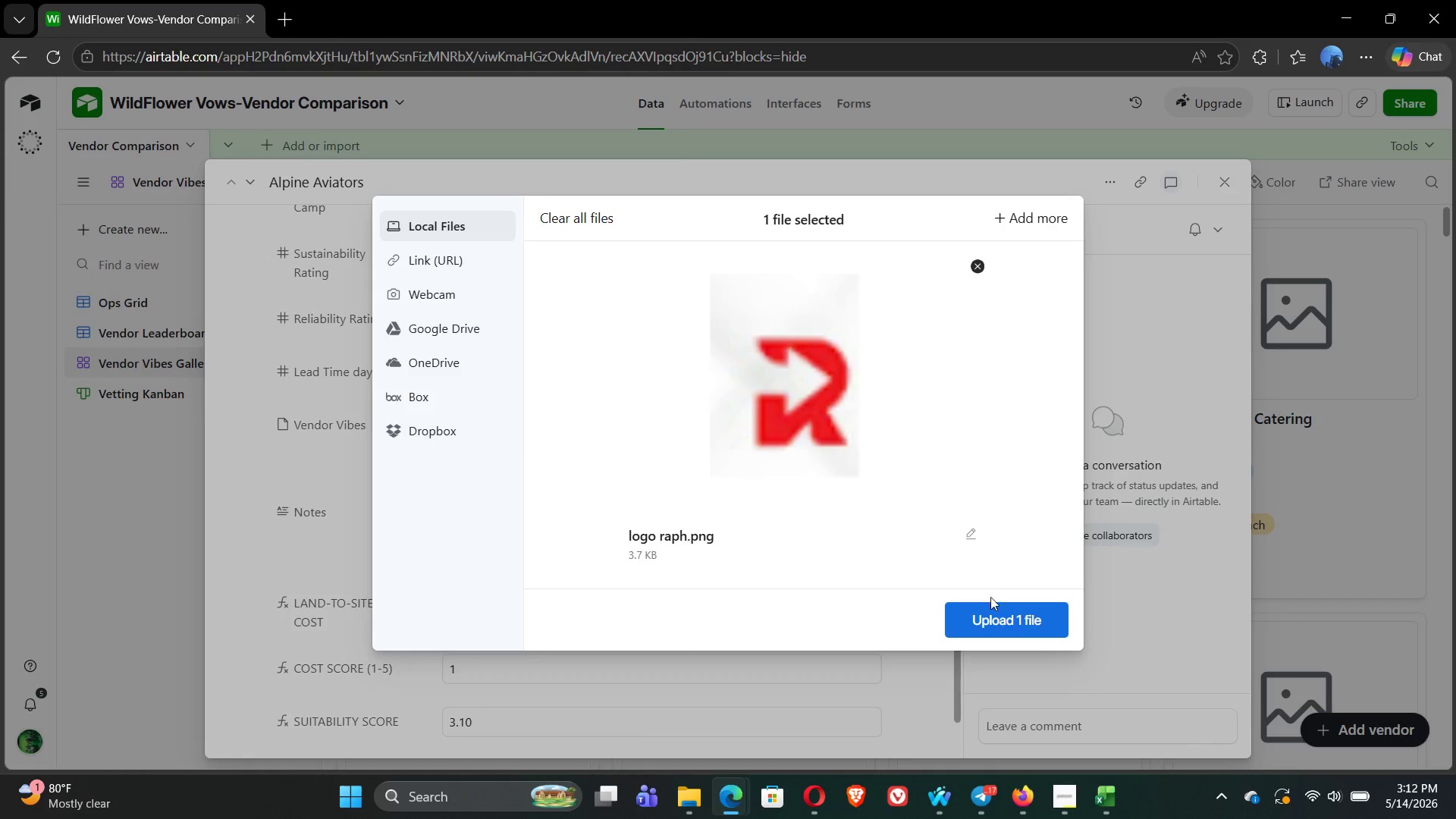 
left_click([1017, 627])
 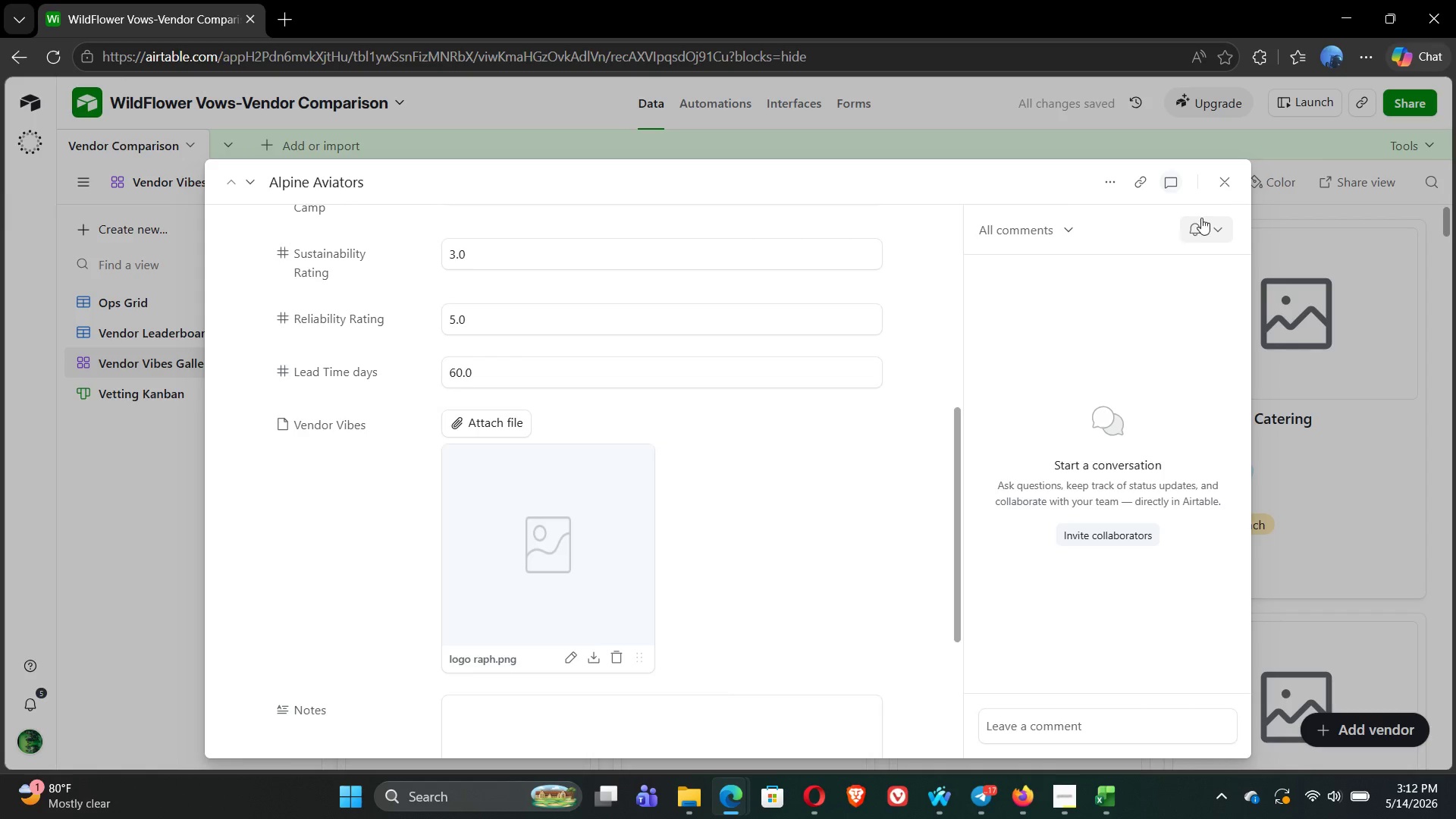 
wait(9.66)
 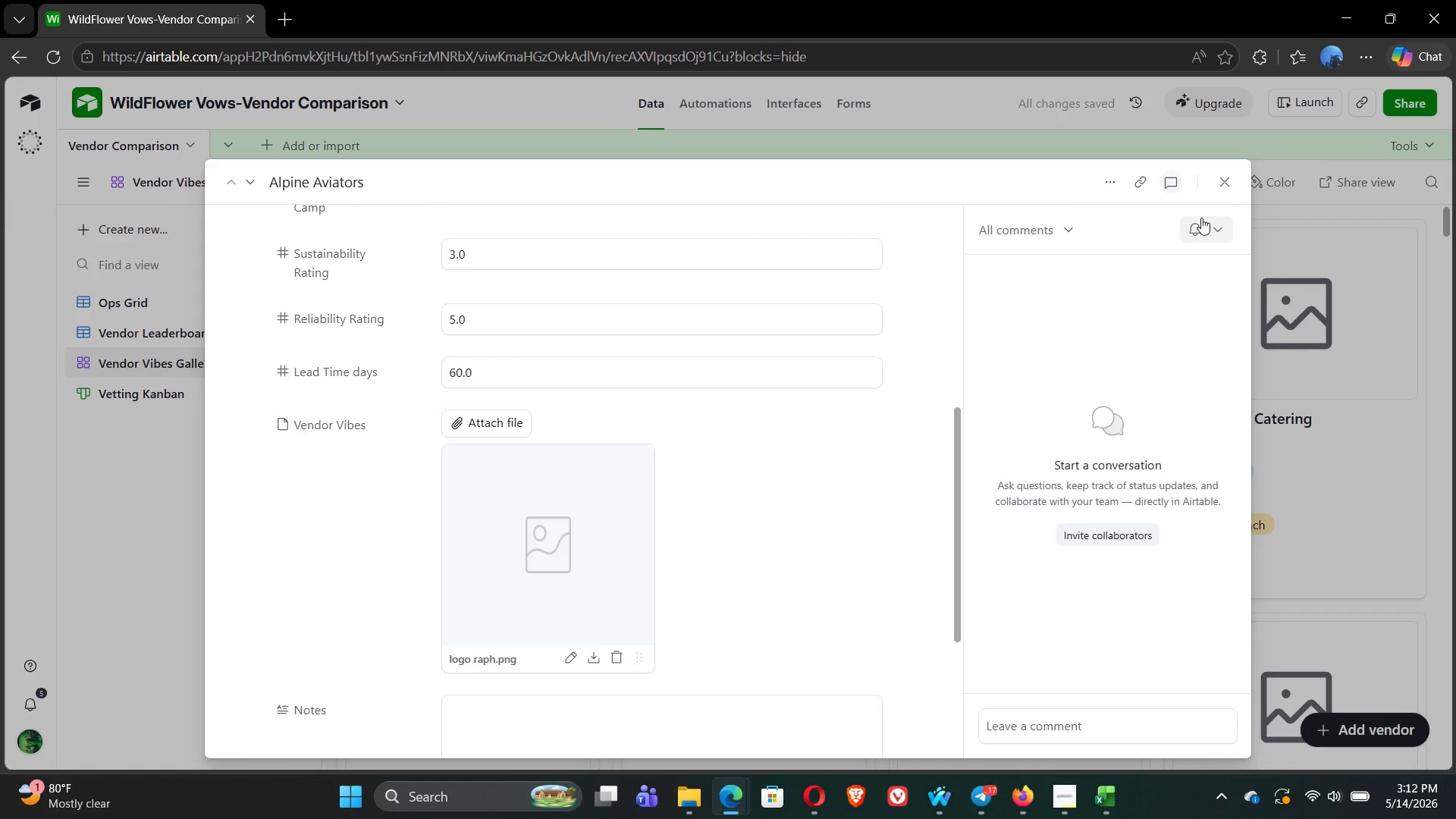 
left_click([1219, 190])
 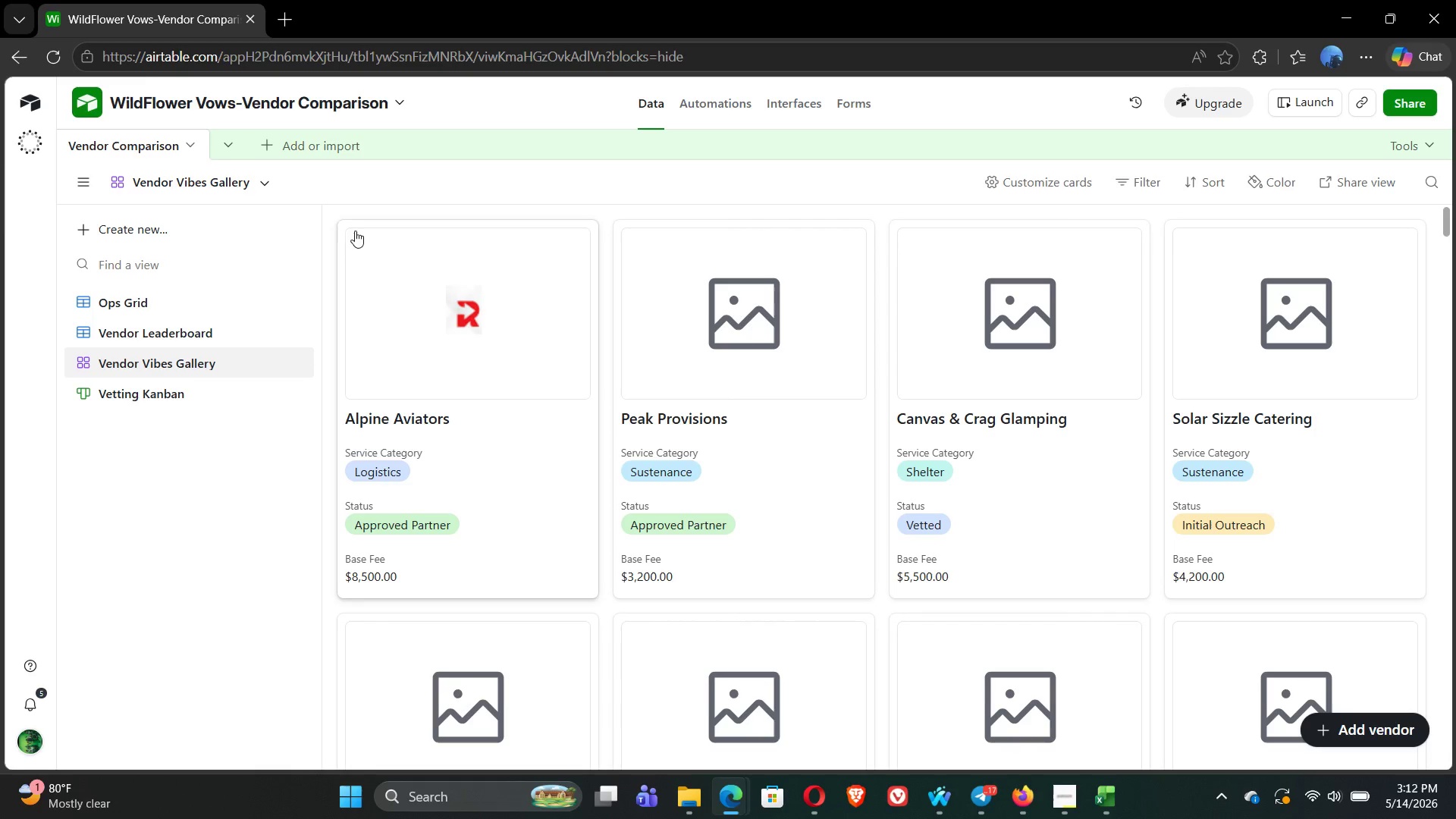 
wait(9.53)
 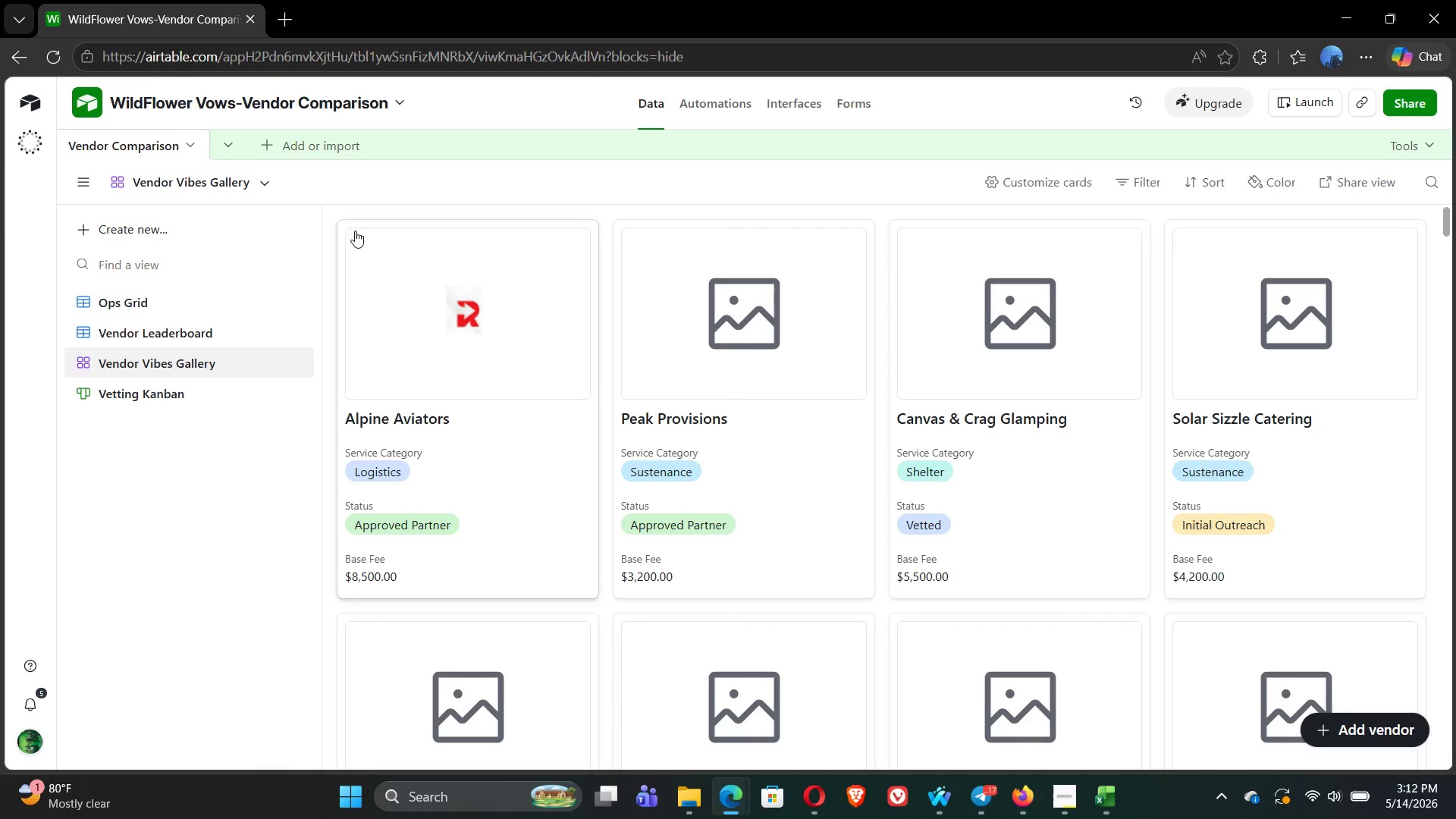 
left_click([1053, 811])